 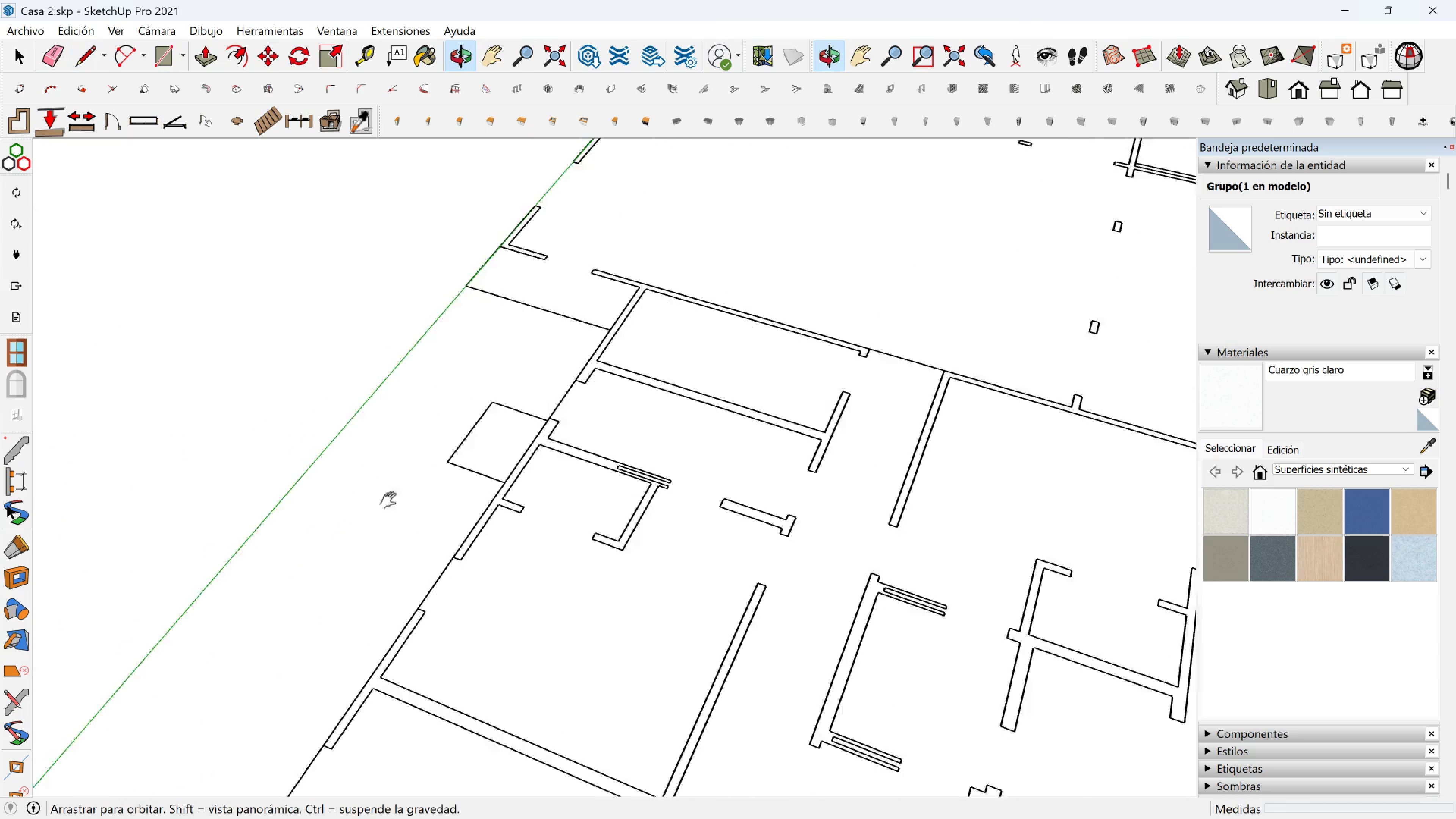 
scroll: coordinate [537, 277], scroll_direction: up, amount: 2.0
 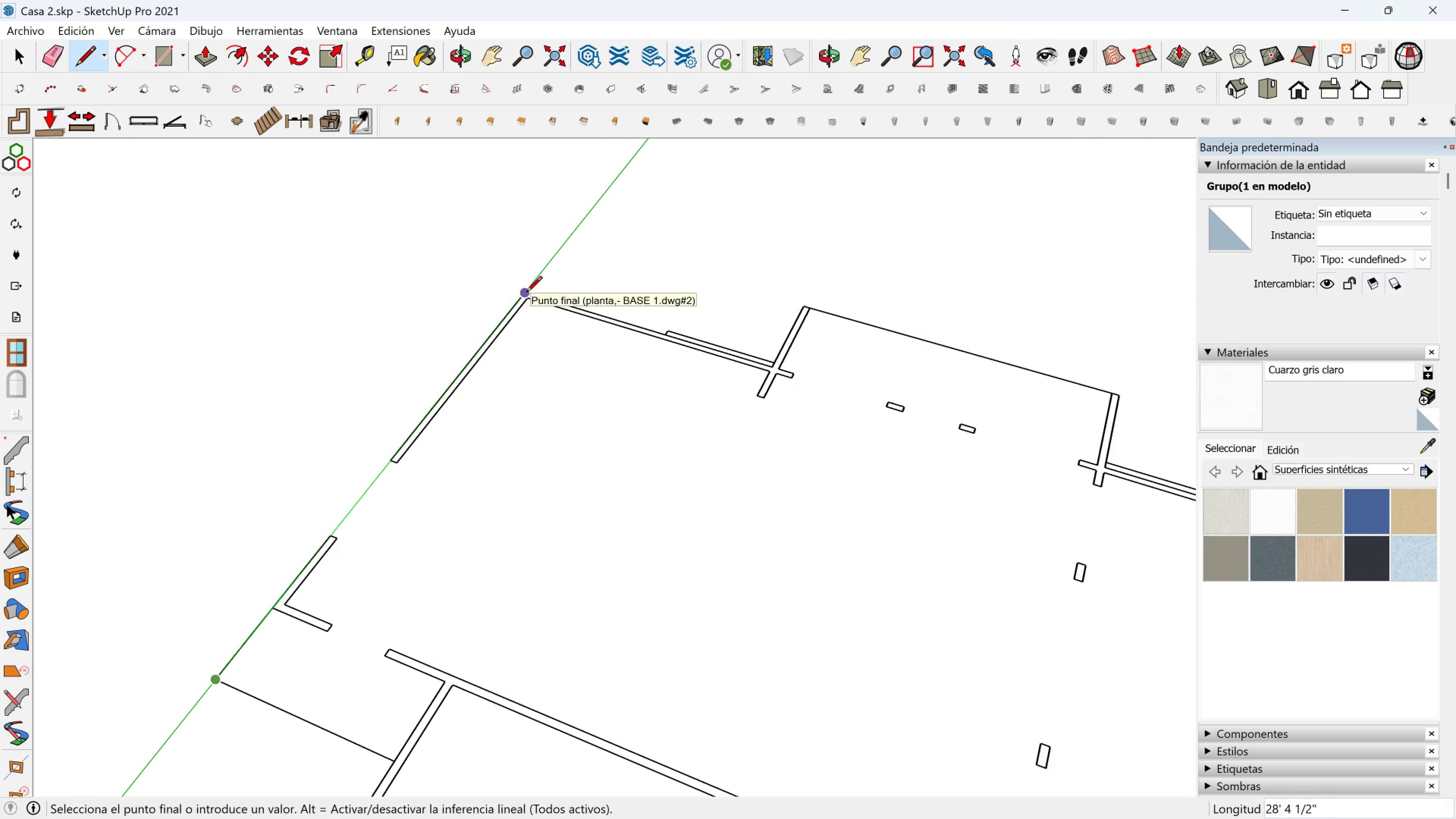 
left_click([526, 293])
 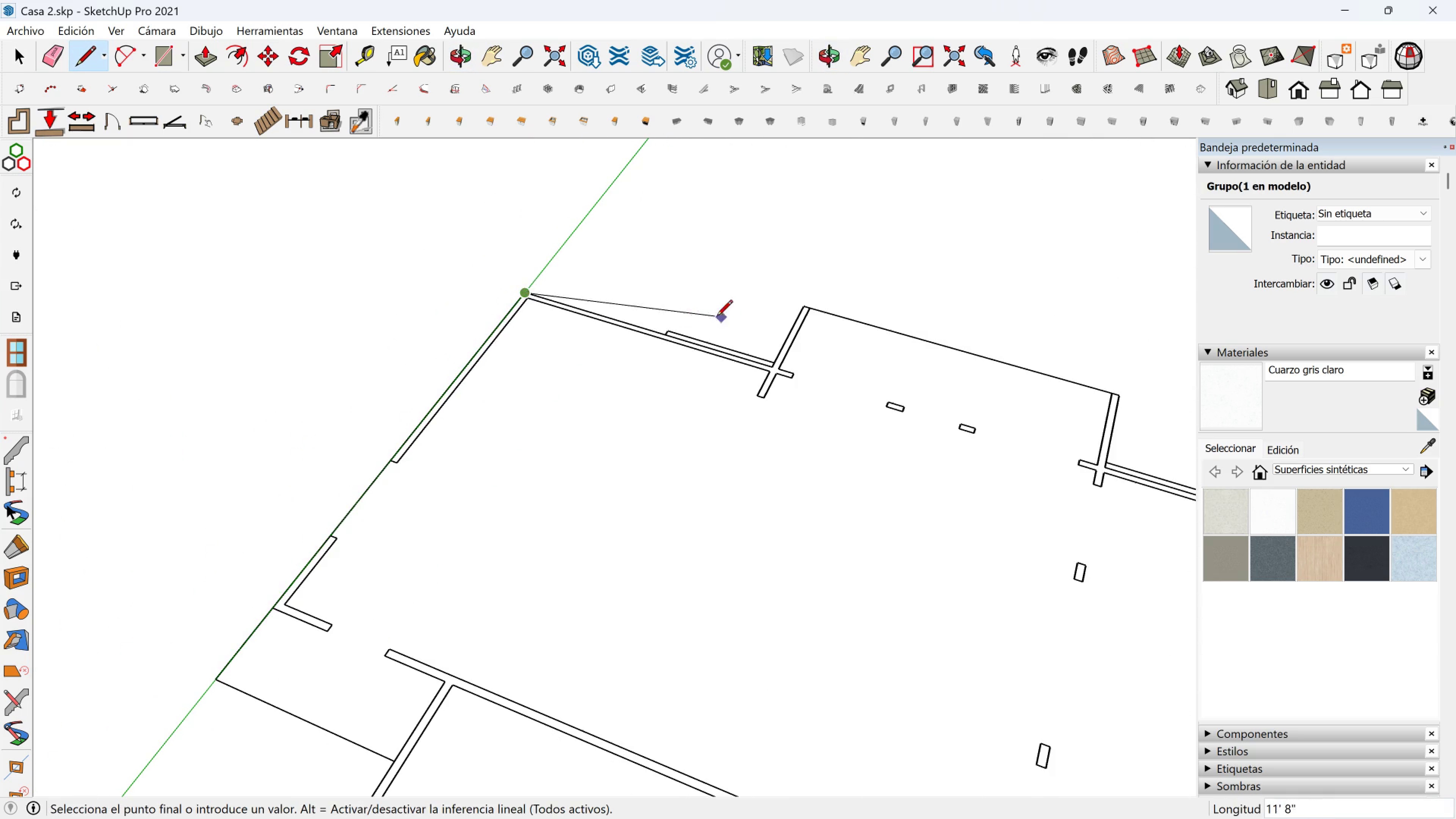 
scroll: coordinate [654, 332], scroll_direction: up, amount: 10.0
 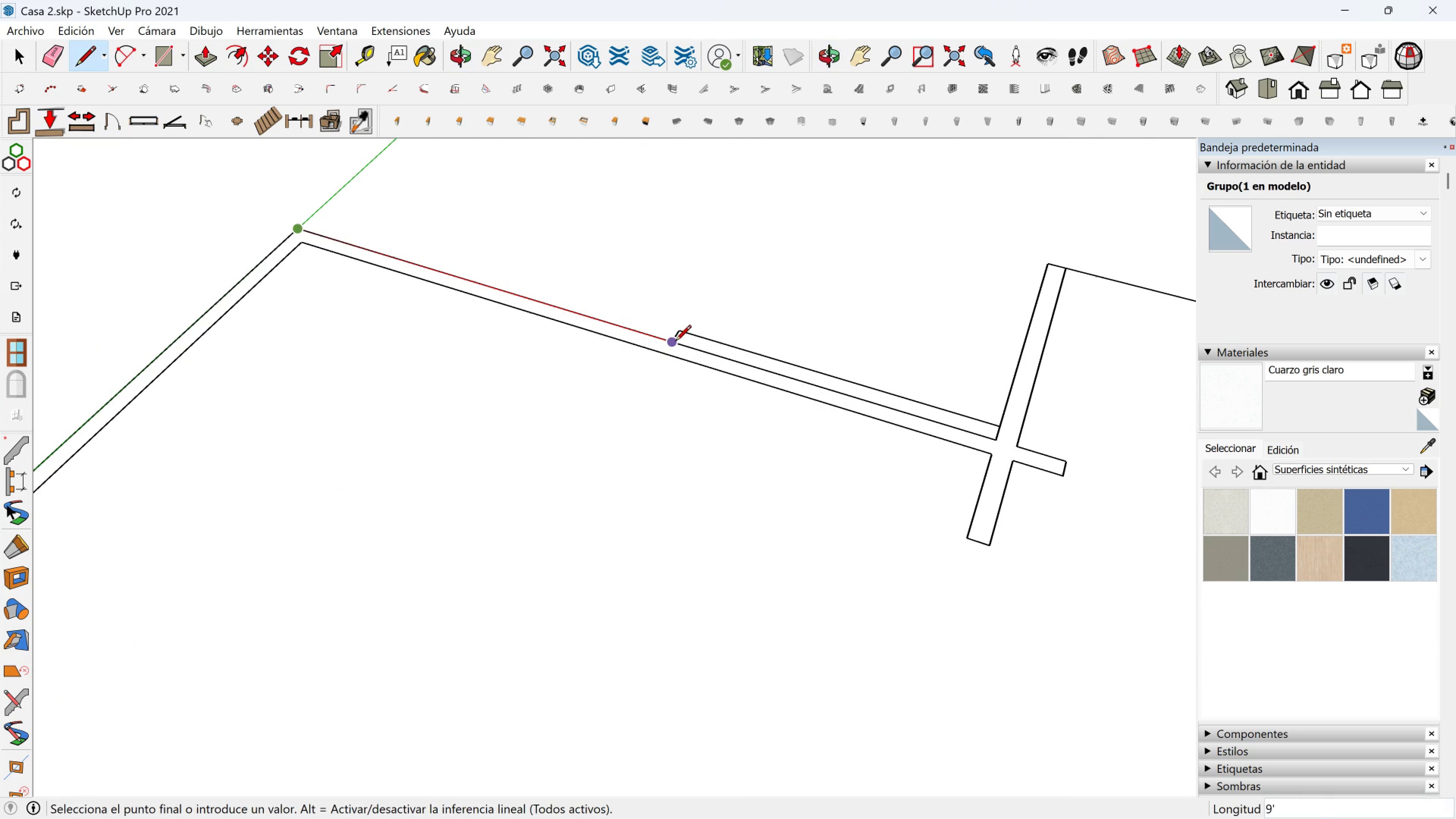 
left_click([675, 342])
 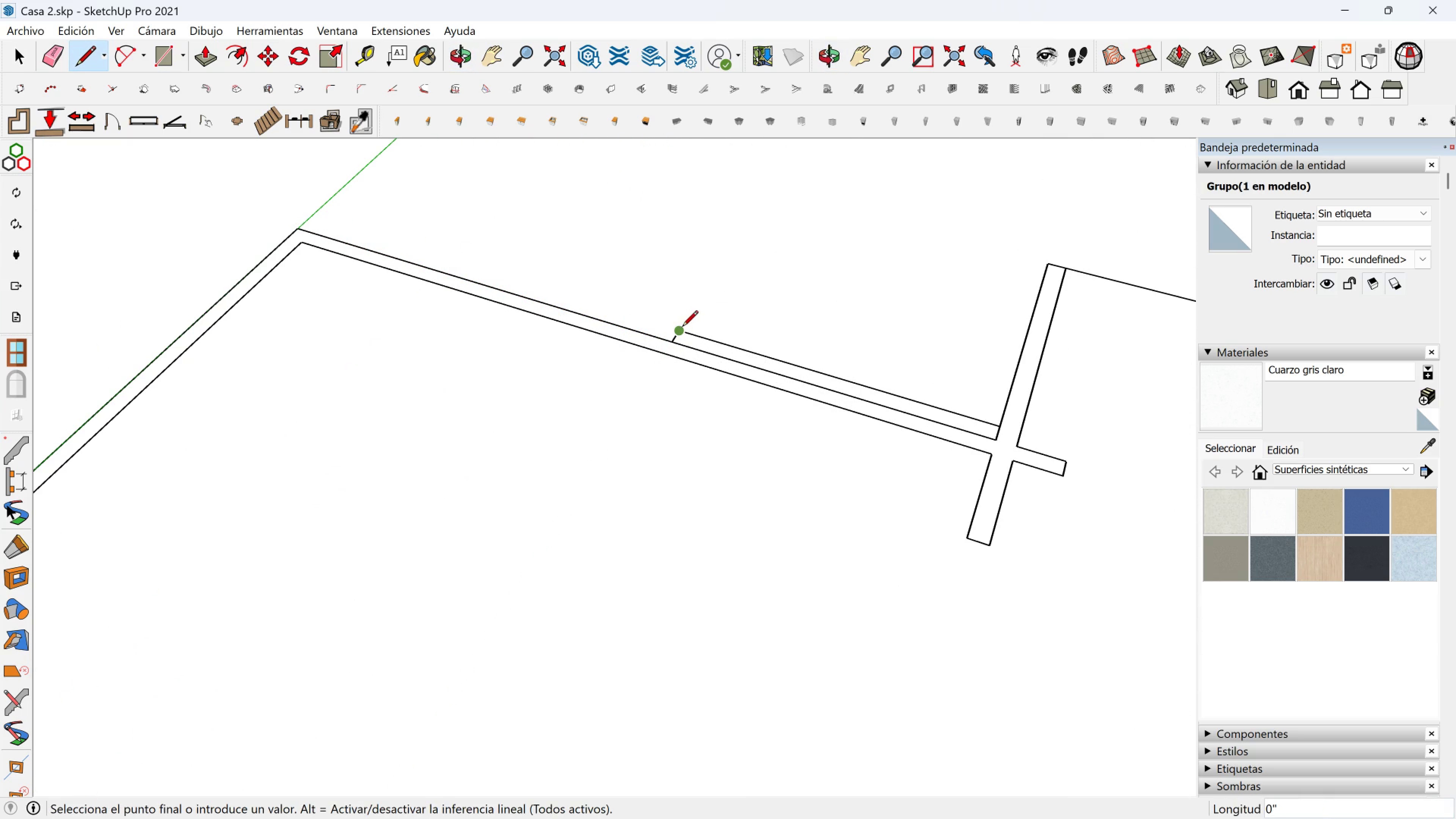 
double_click([681, 328])
 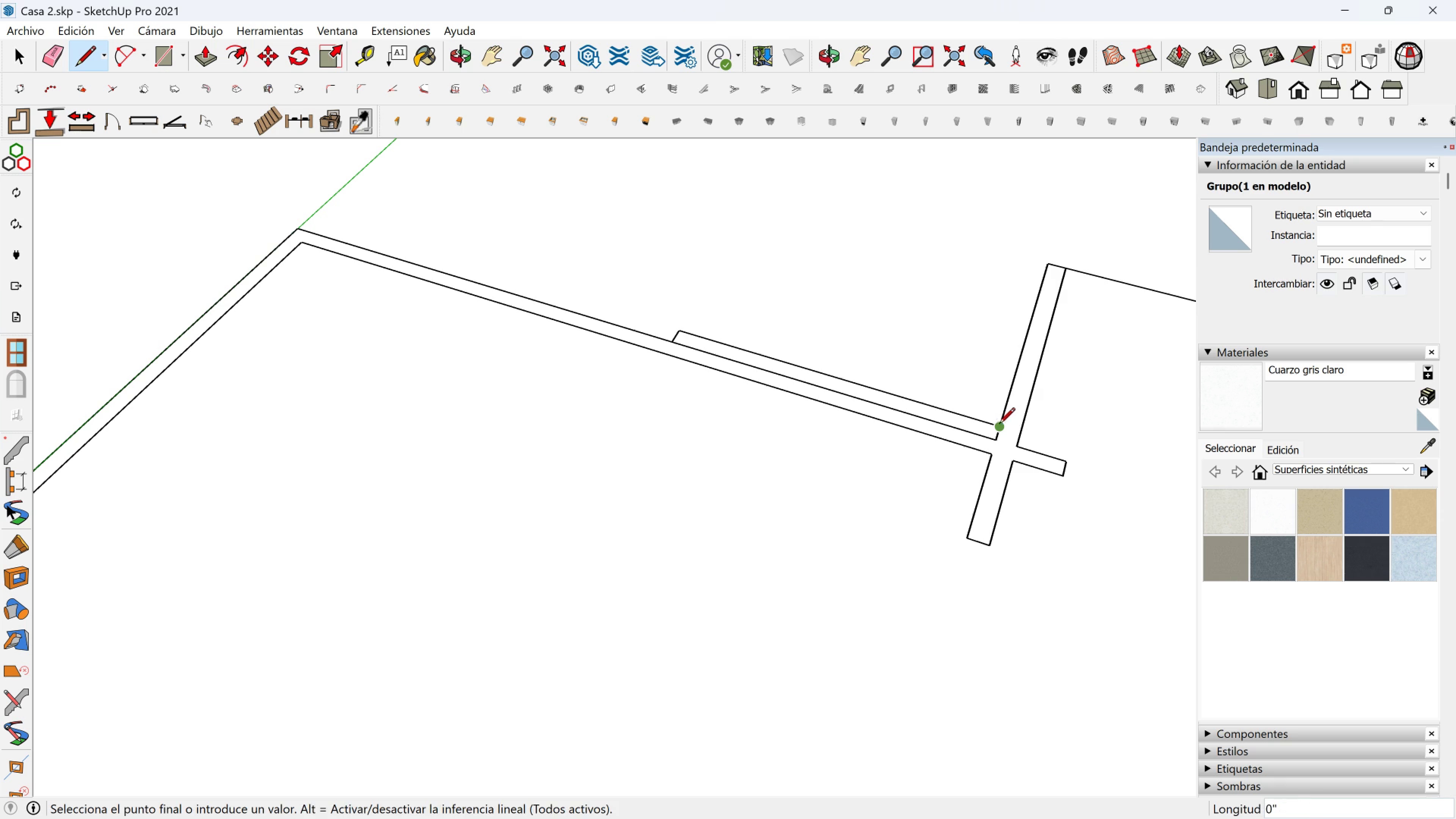 
double_click([998, 425])
 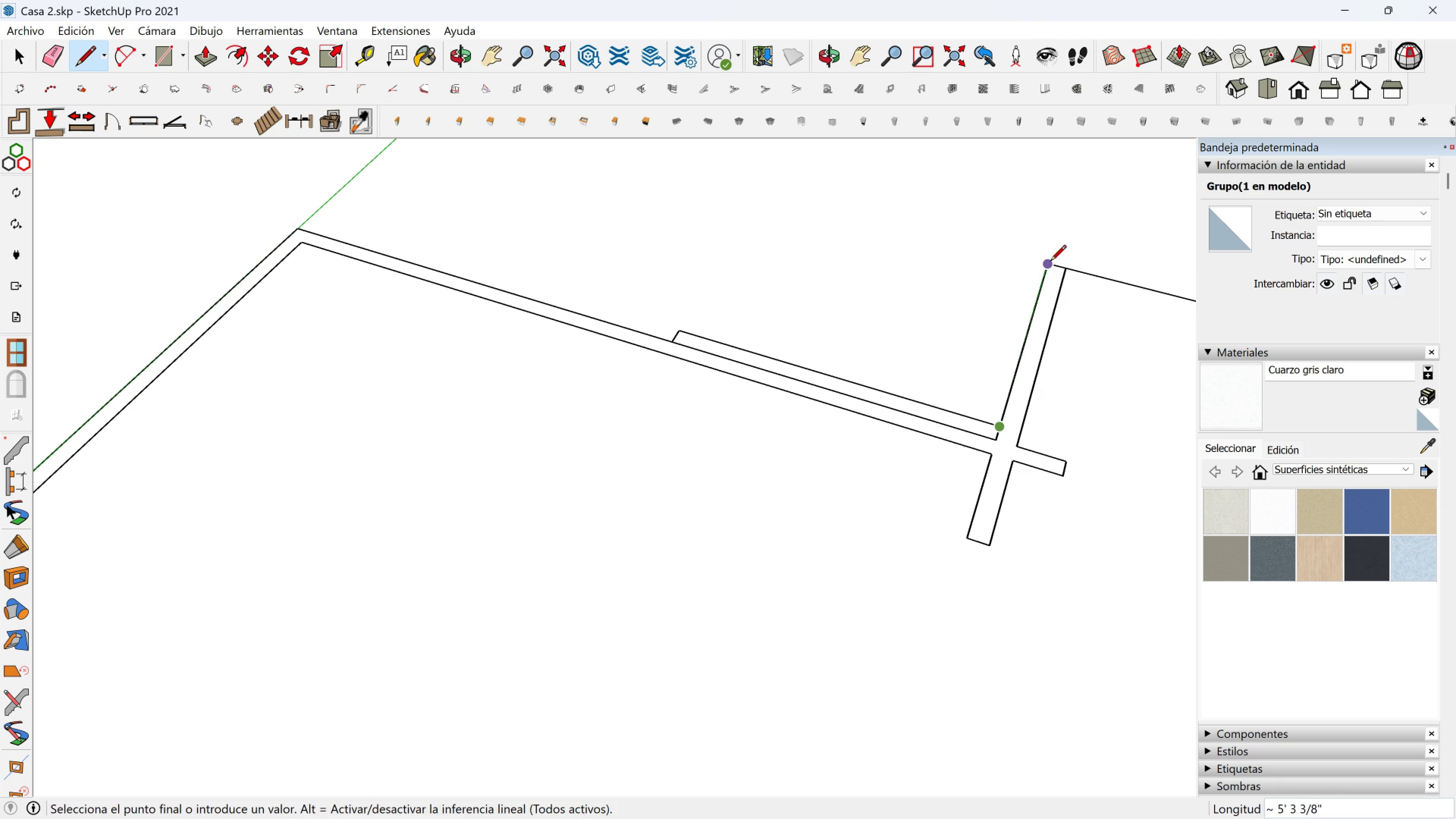 
left_click([1050, 262])